 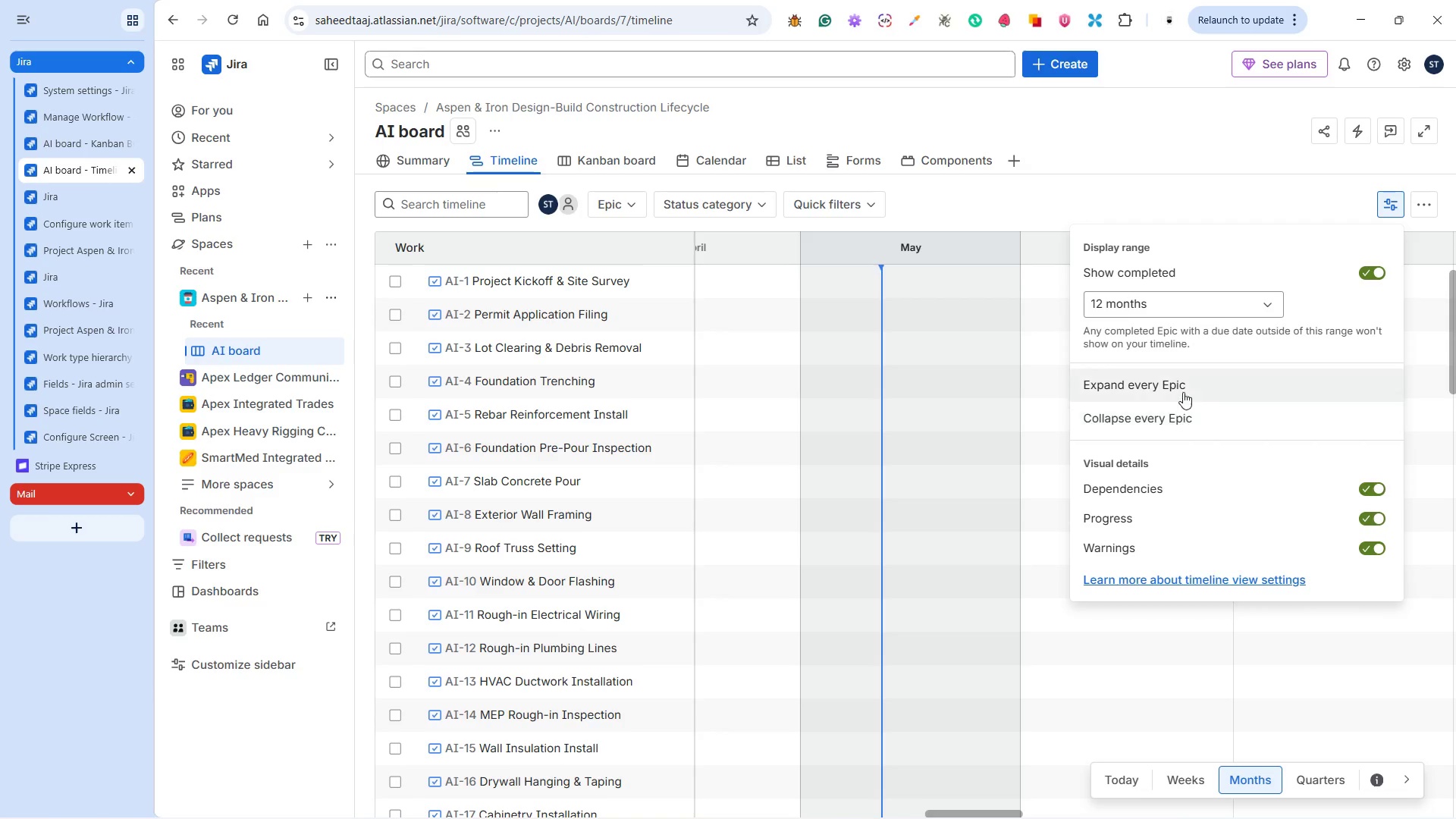 
left_click([1133, 159])
 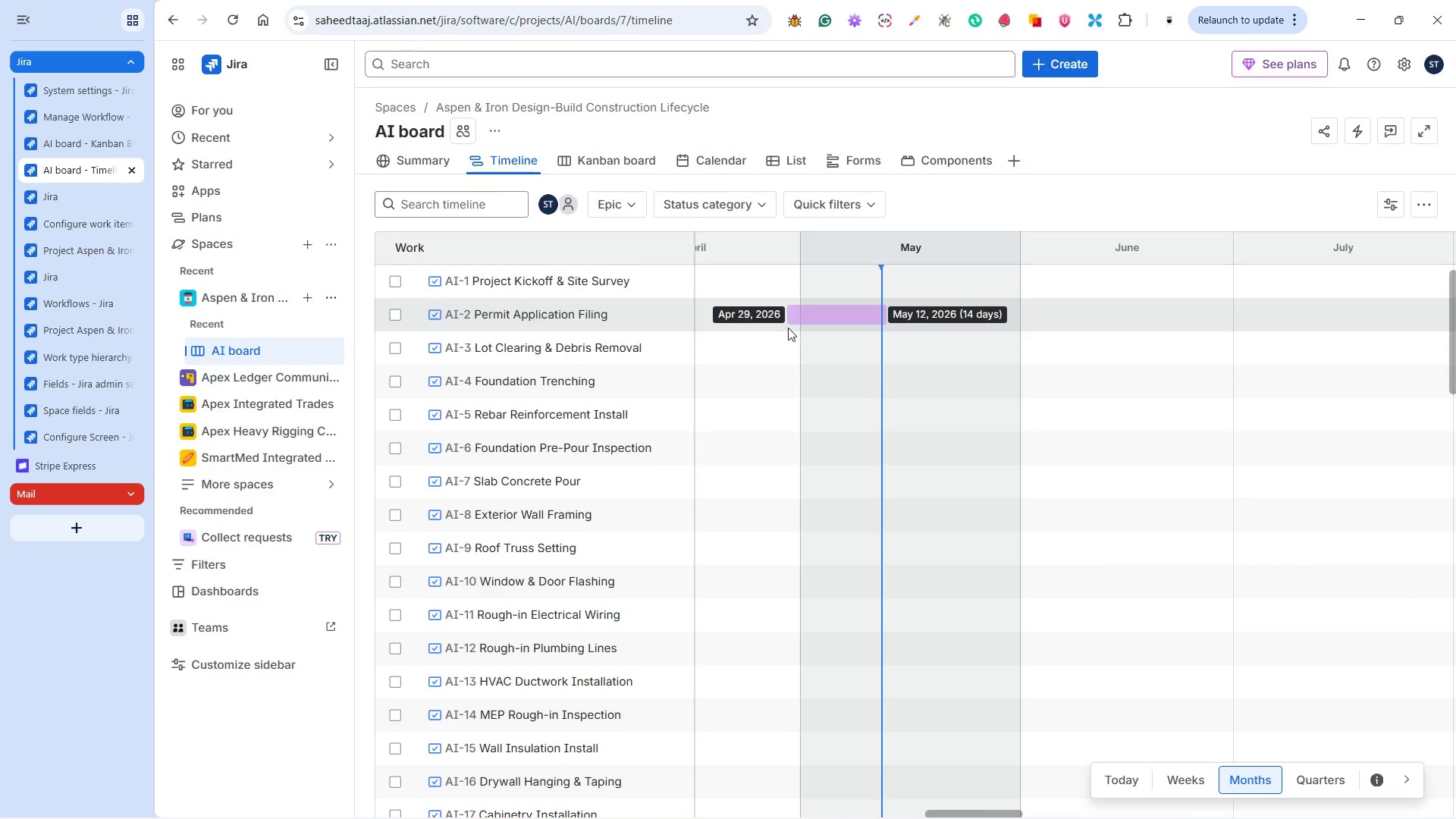 
wait(5.48)
 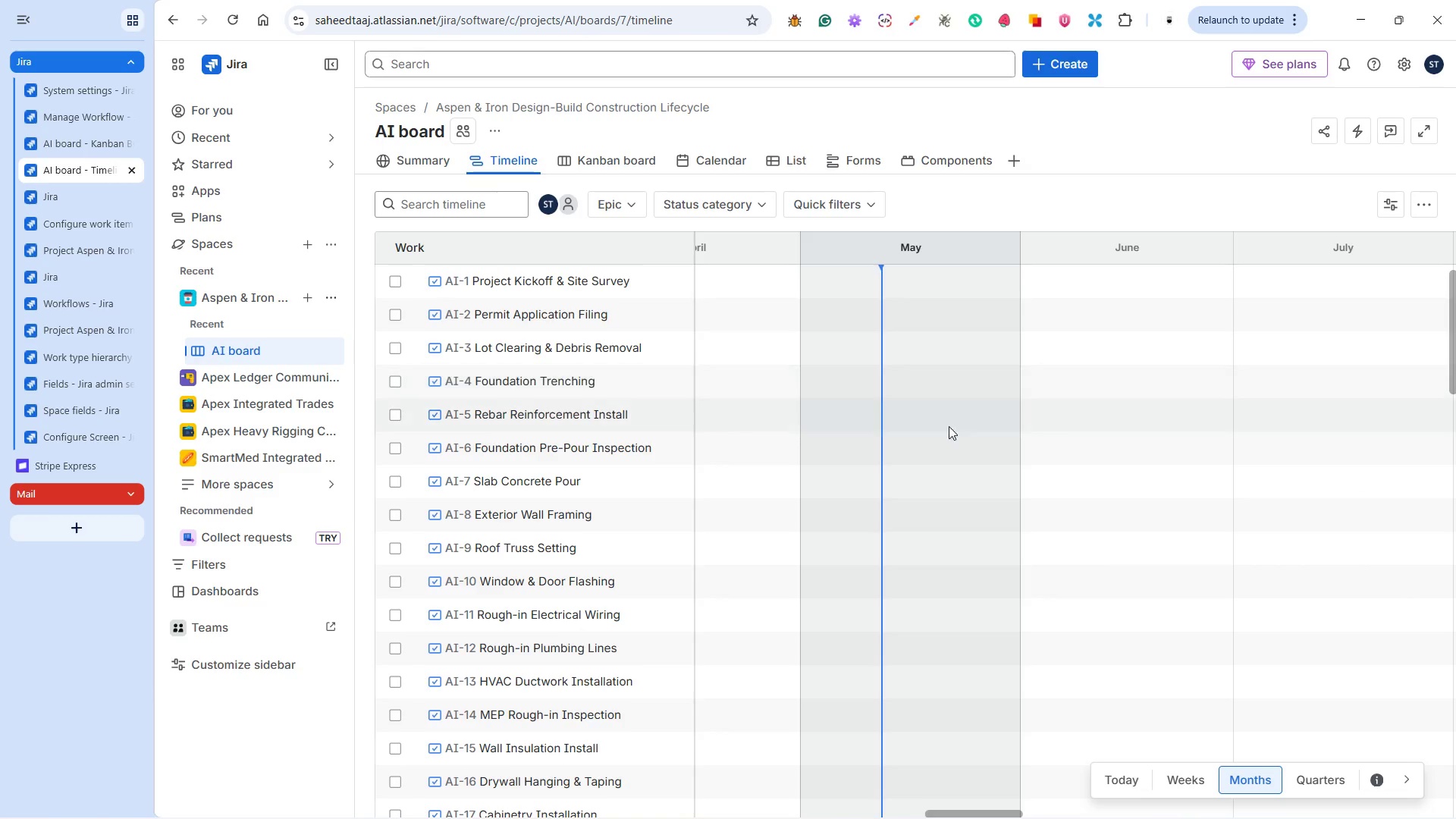 
scroll: coordinate [642, 448], scroll_direction: up, amount: 4.0
 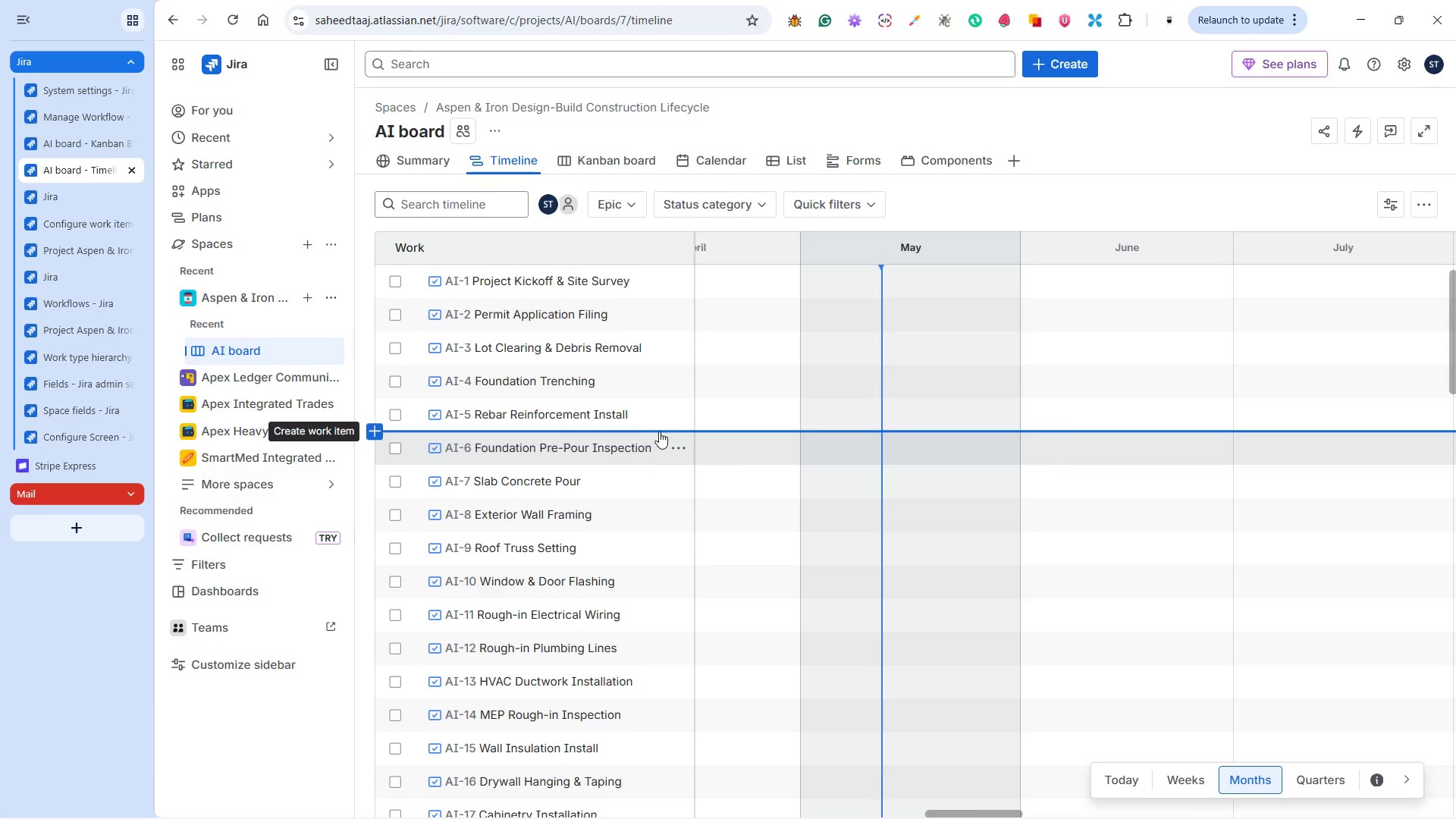 
left_click([780, 150])
 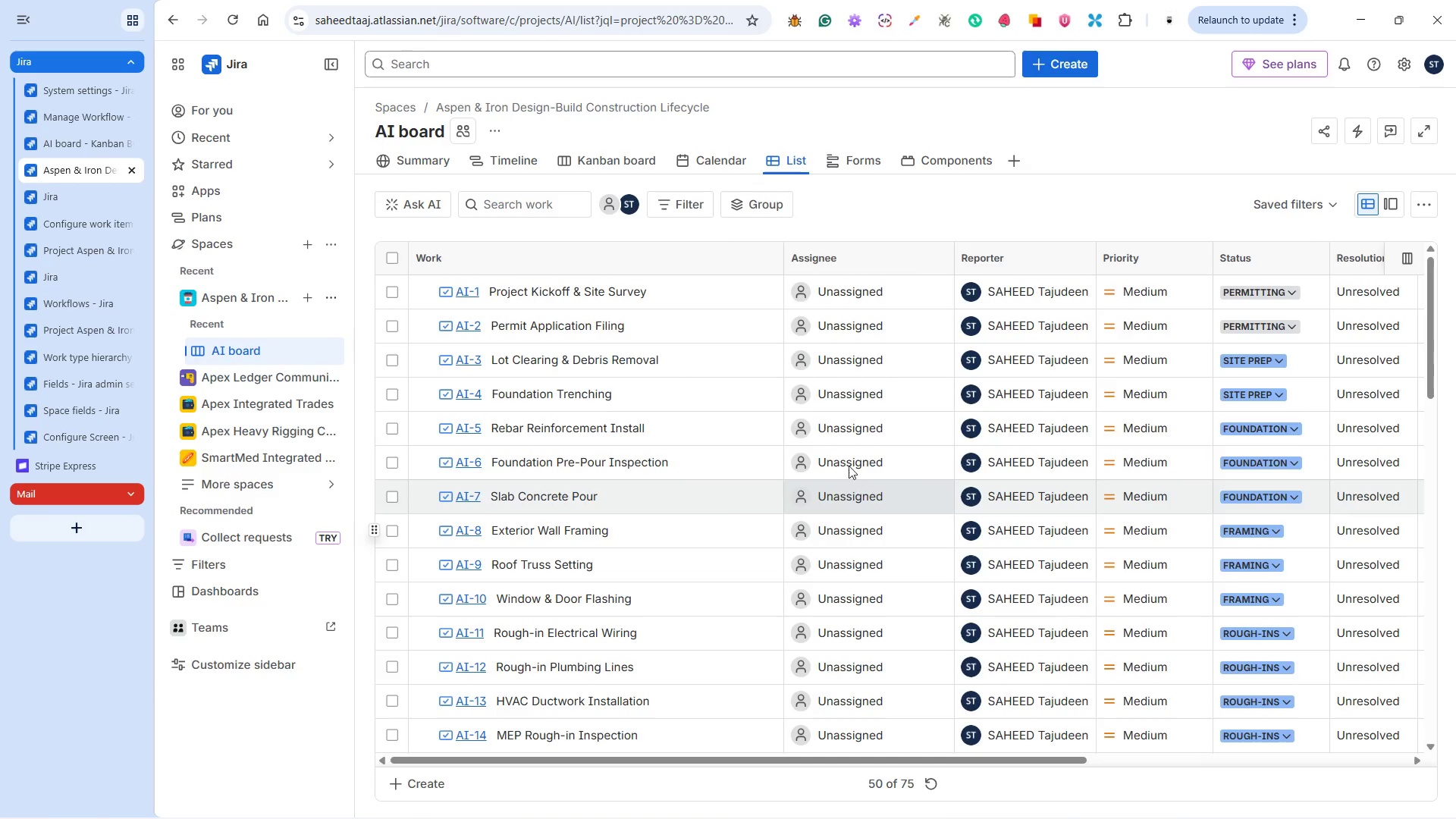 
wait(22.7)
 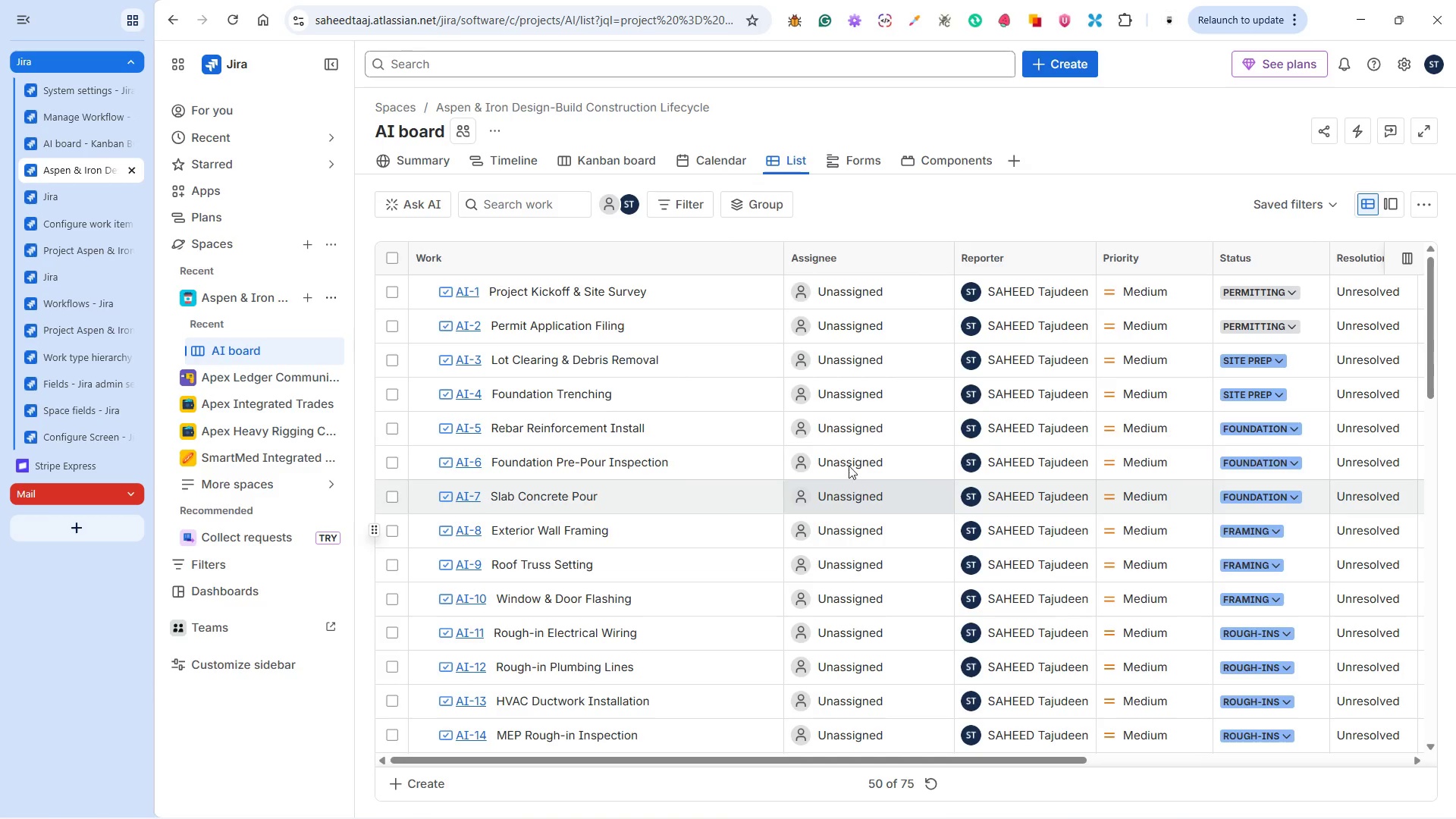 
left_click([508, 155])
 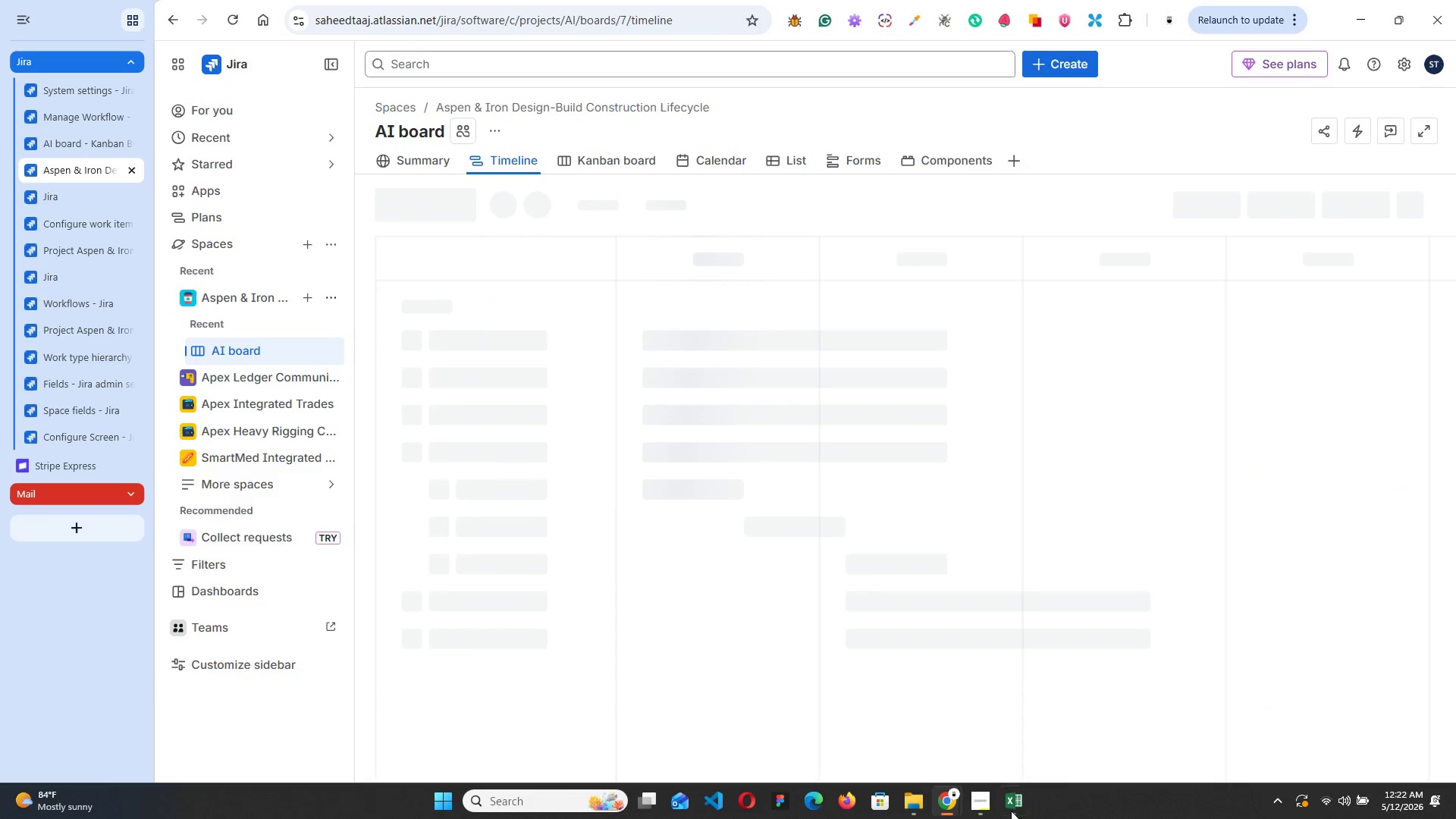 
left_click([981, 802])